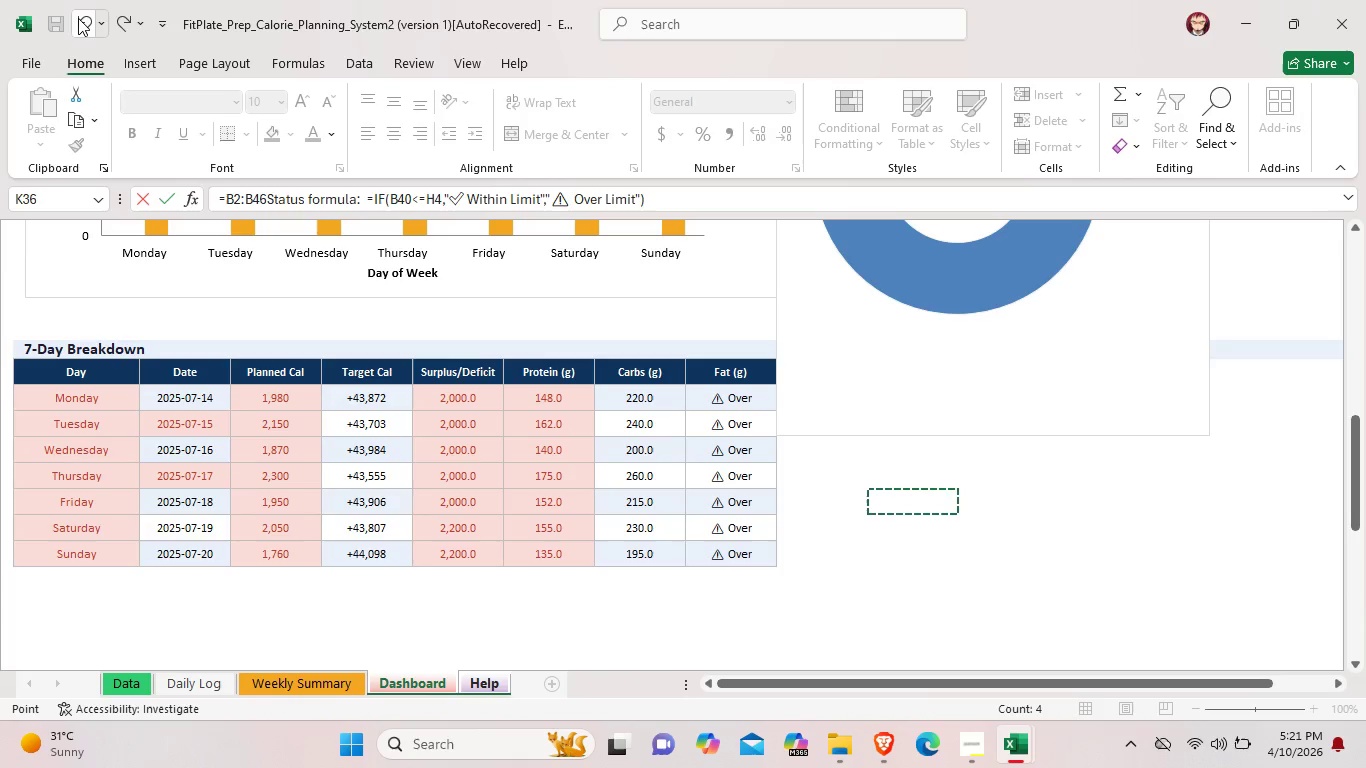 
double_click([859, 391])
 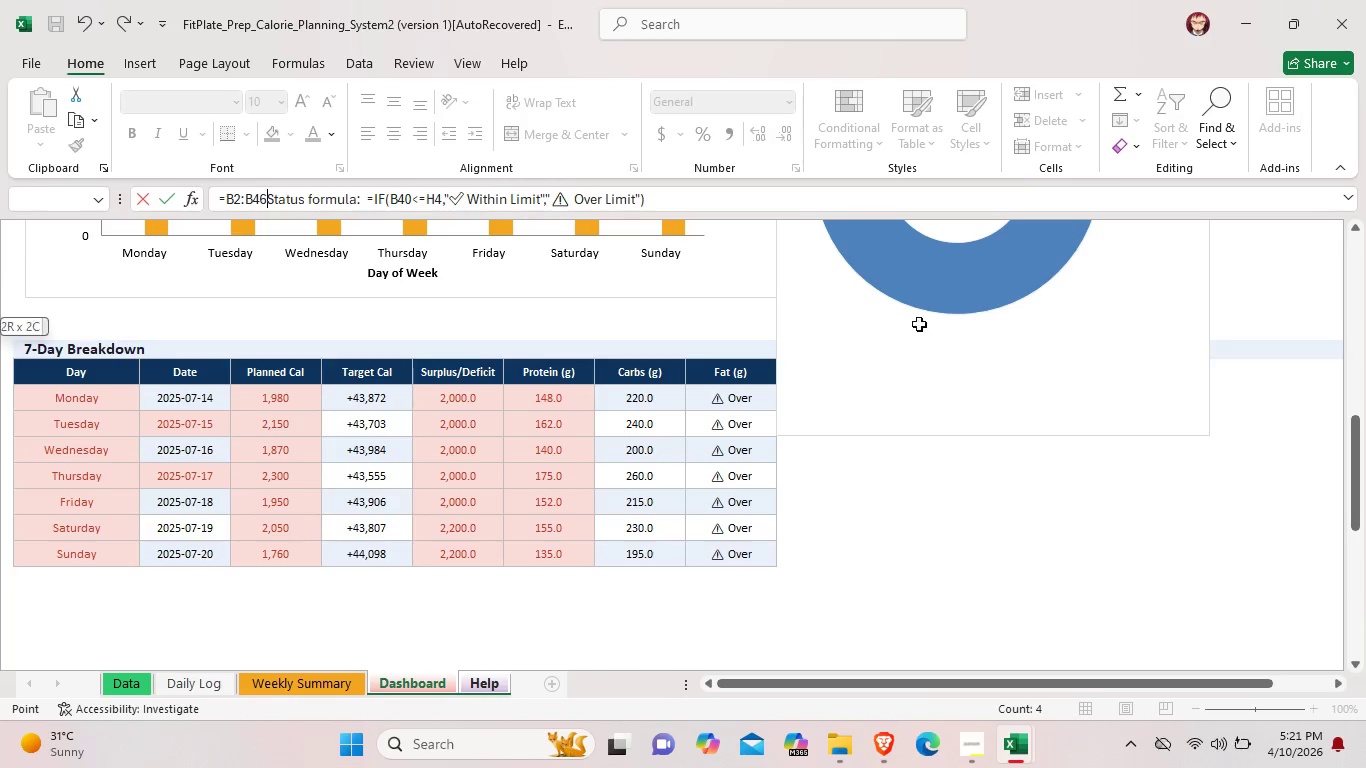 
left_click_drag(start_coordinate=[859, 391], to_coordinate=[948, 278])
 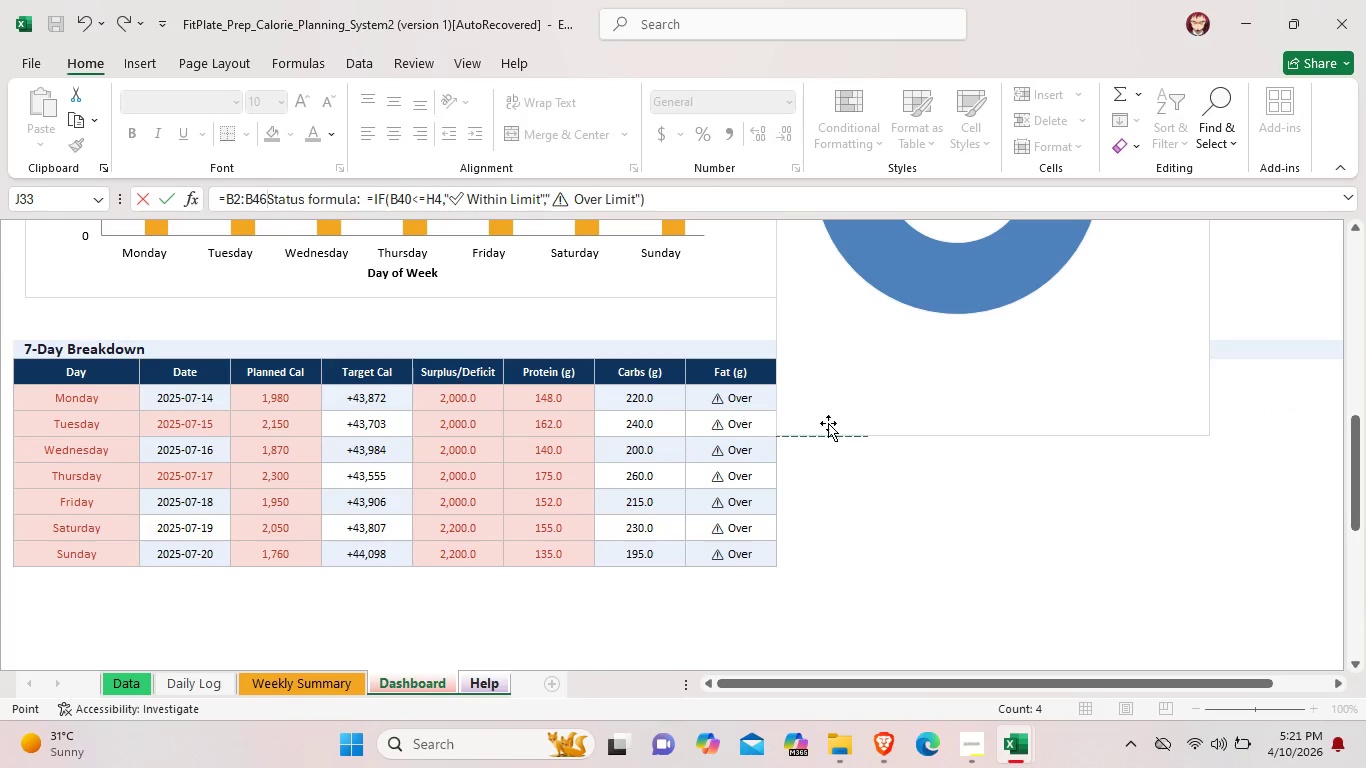 
left_click([828, 423])
 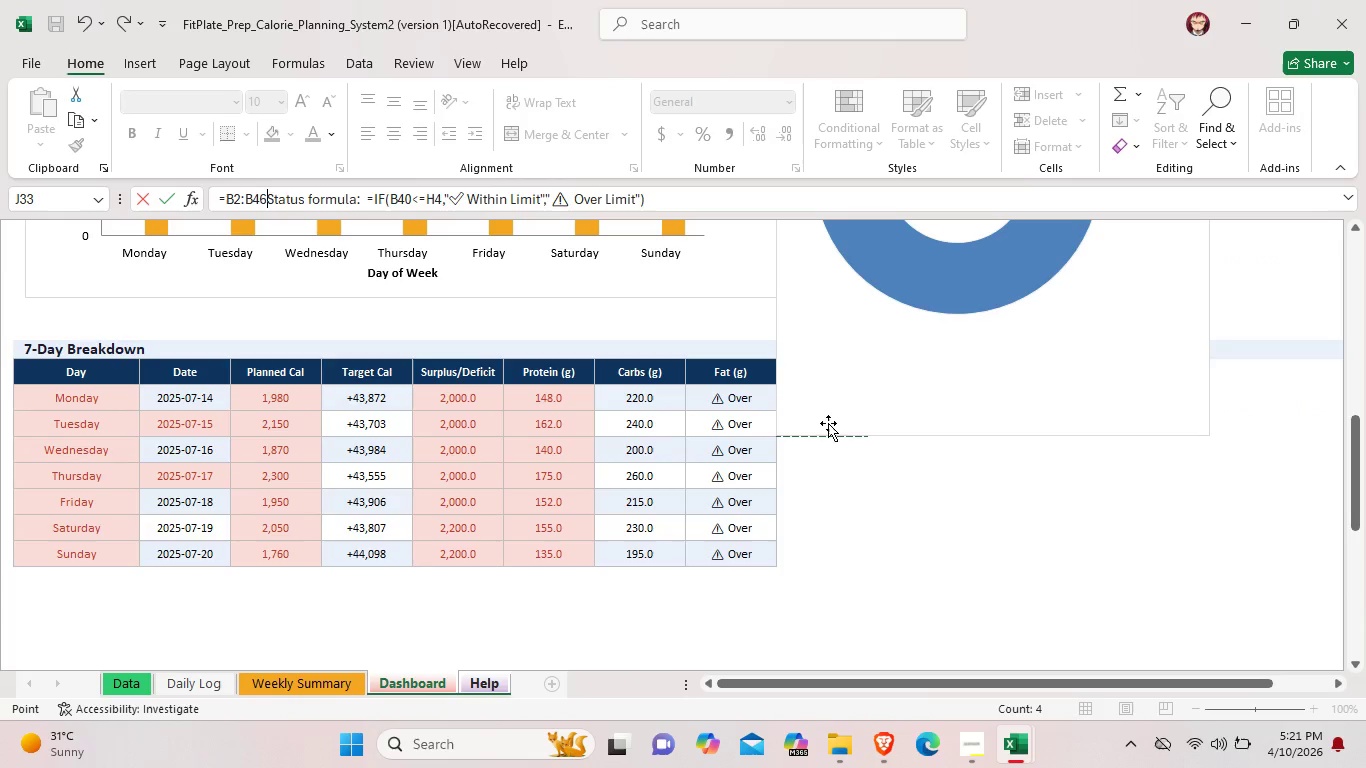 
right_click([828, 423])
 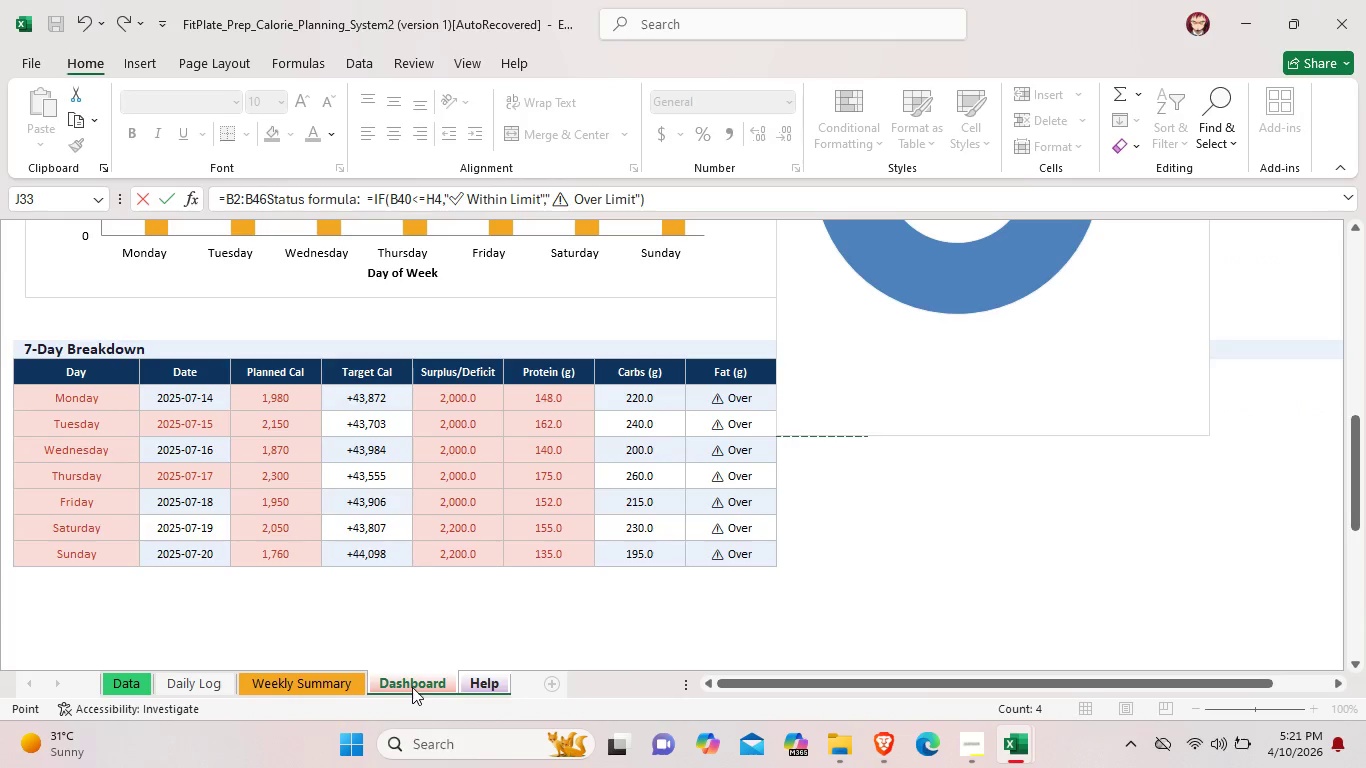 
right_click([412, 680])
 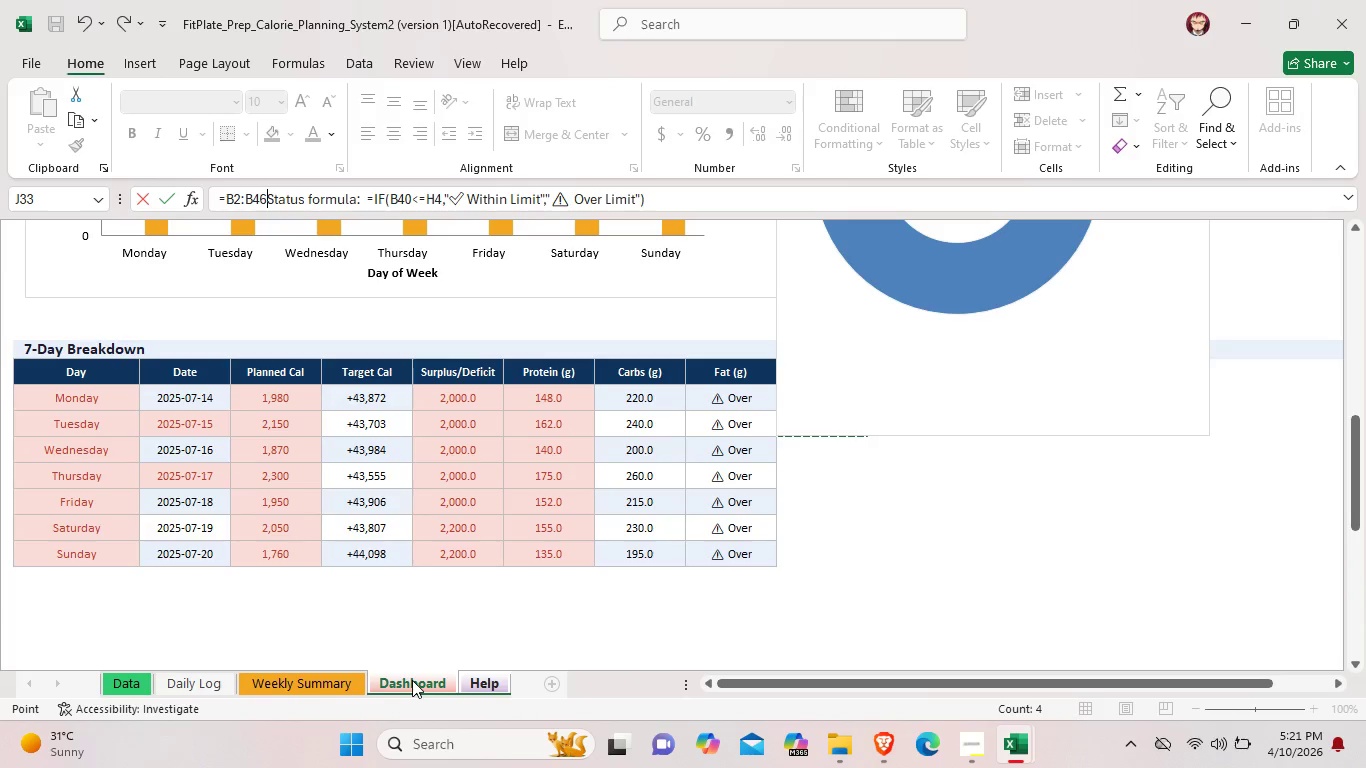 
right_click([412, 680])
 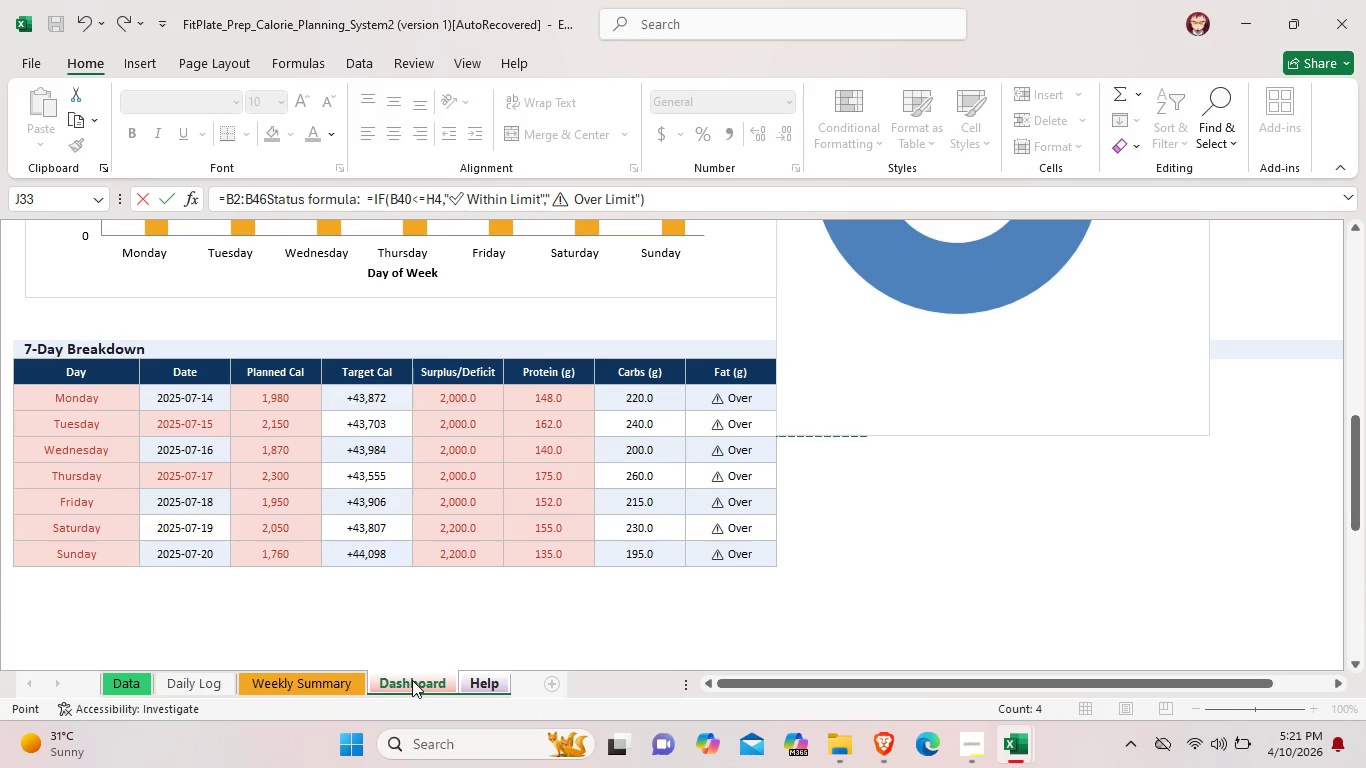 
right_click([412, 680])
 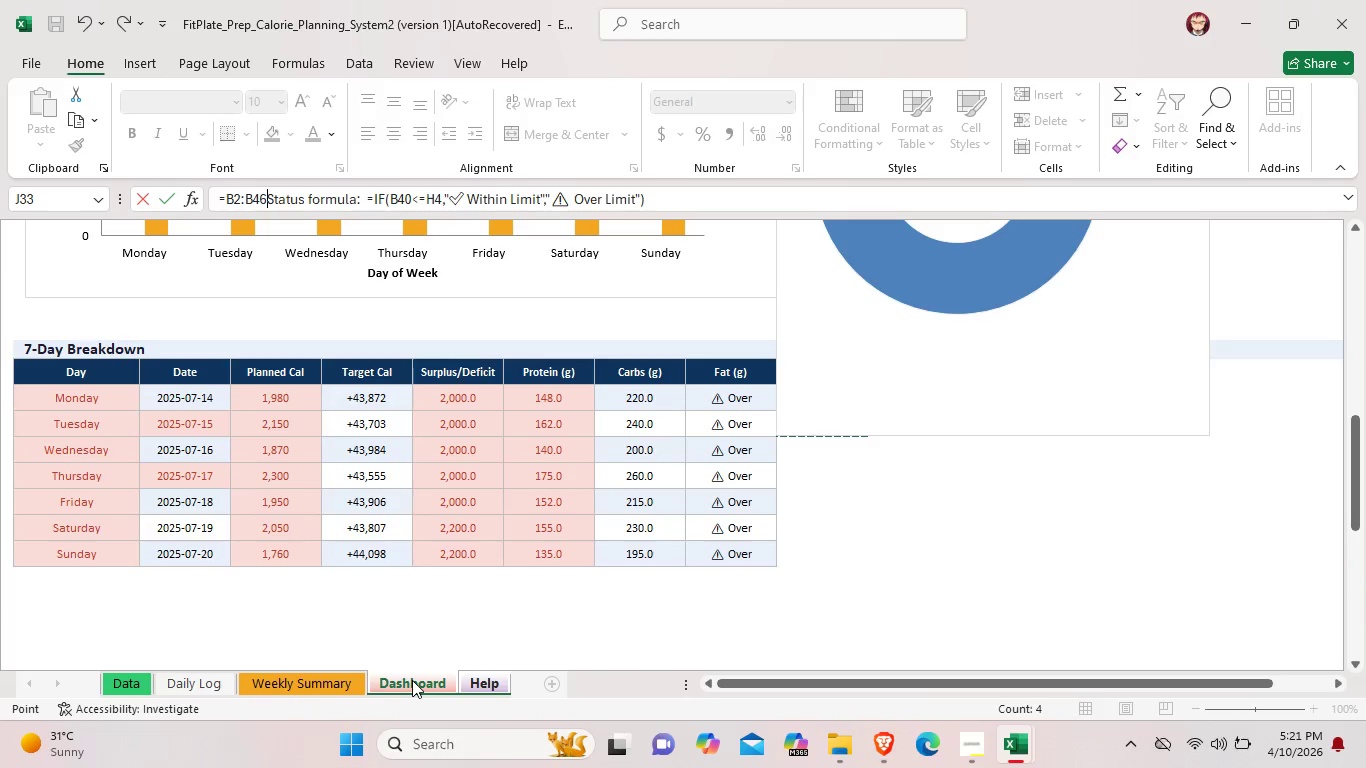 
left_click([412, 680])
 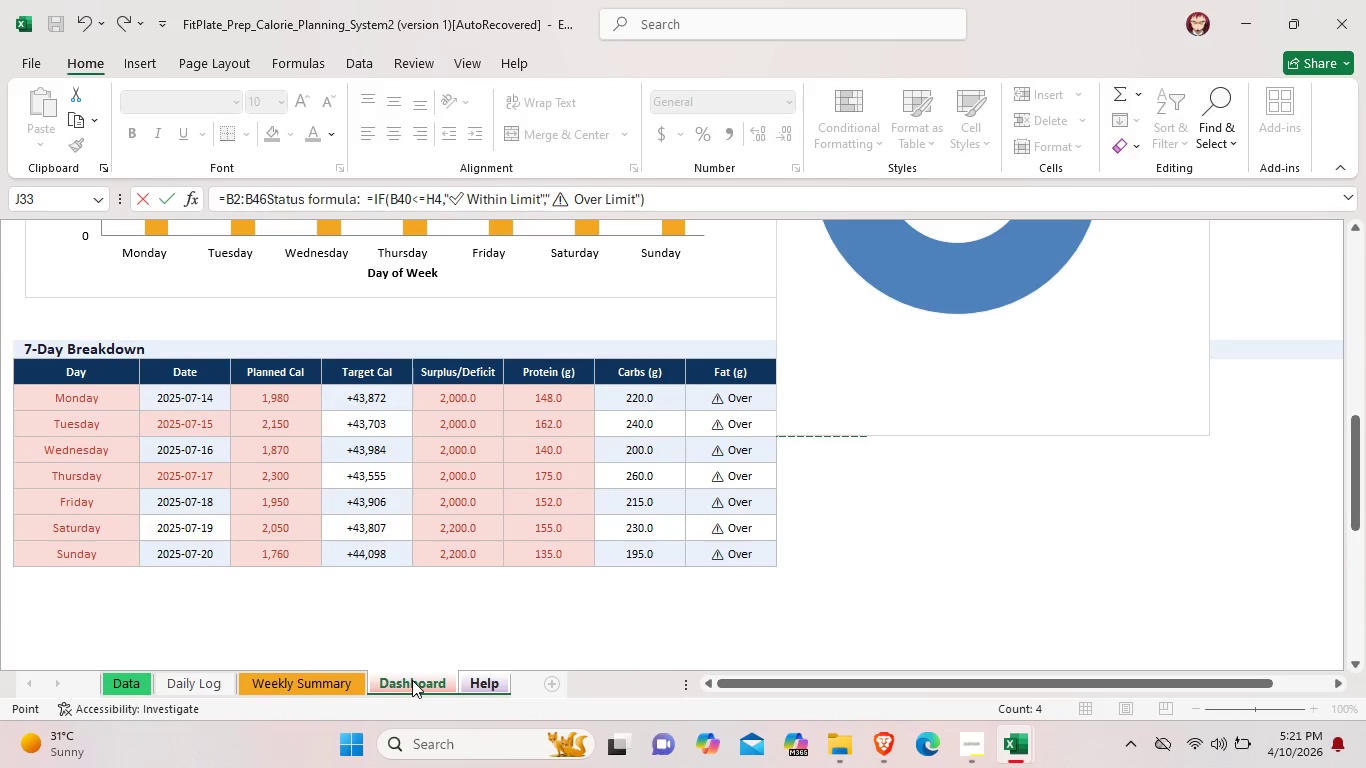 
right_click([412, 680])
 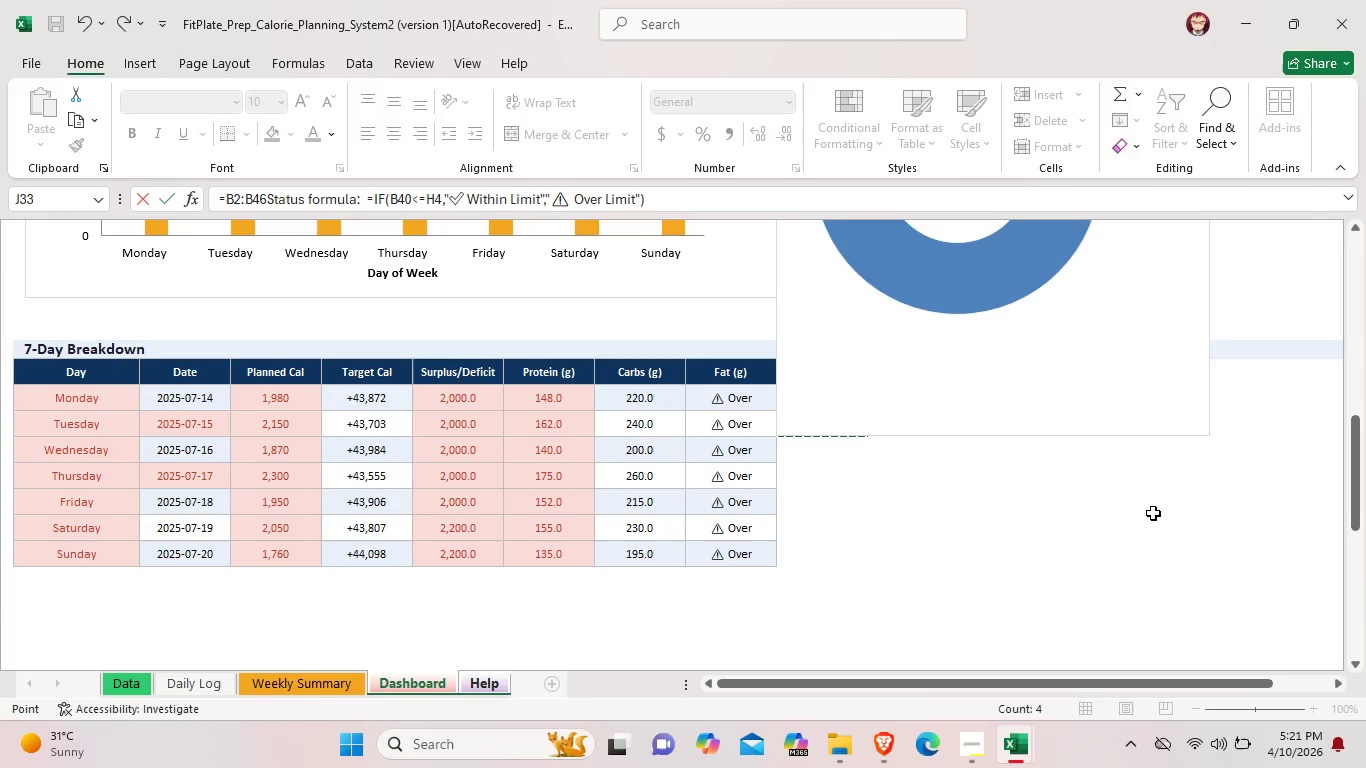 
left_click([1150, 510])
 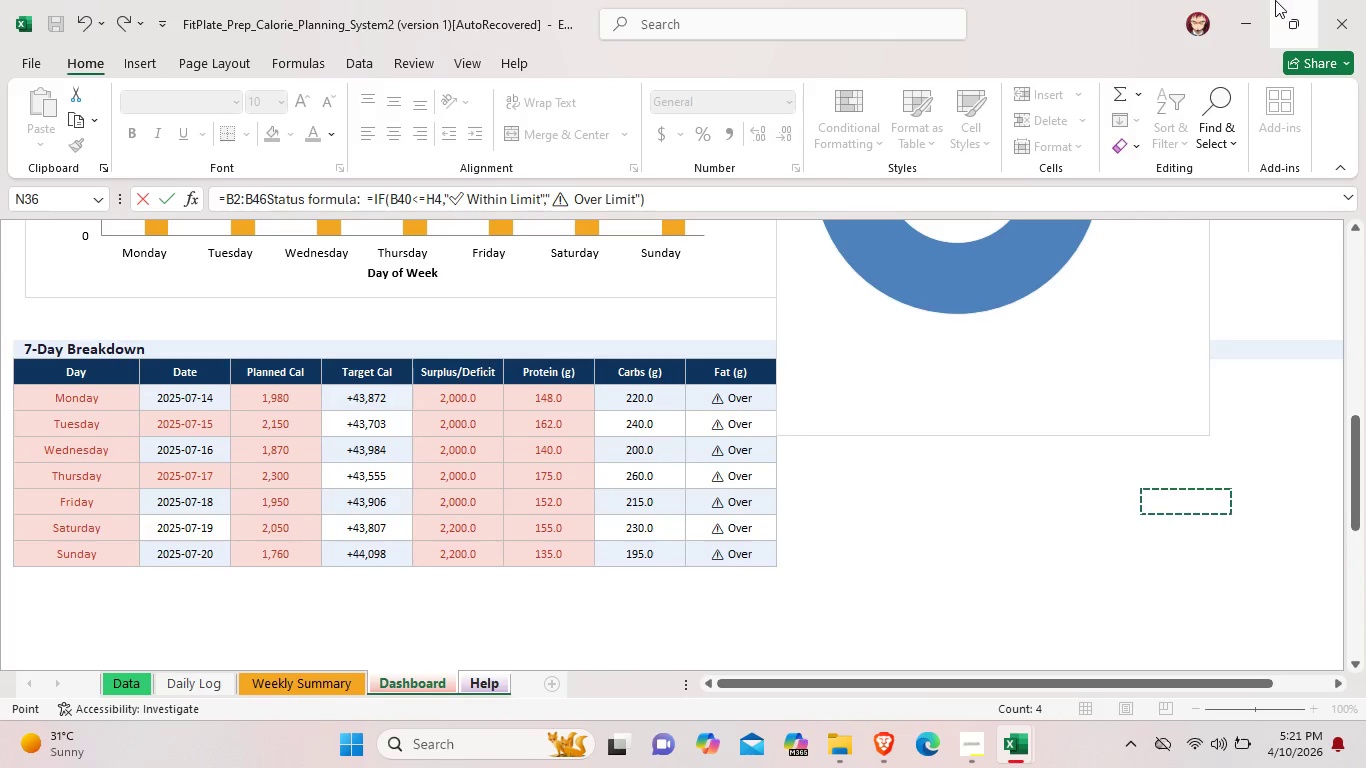 
left_click([1247, 26])
 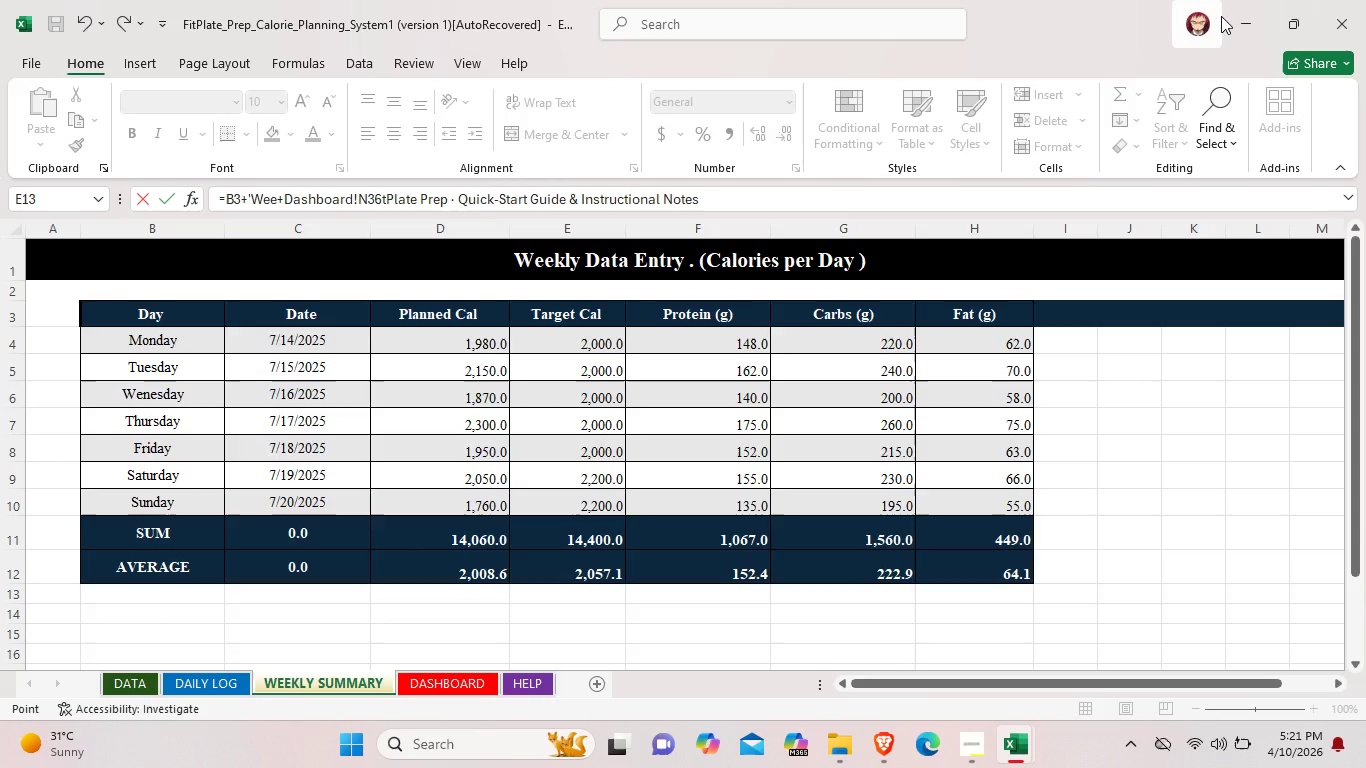 
mouse_move([1223, 36])
 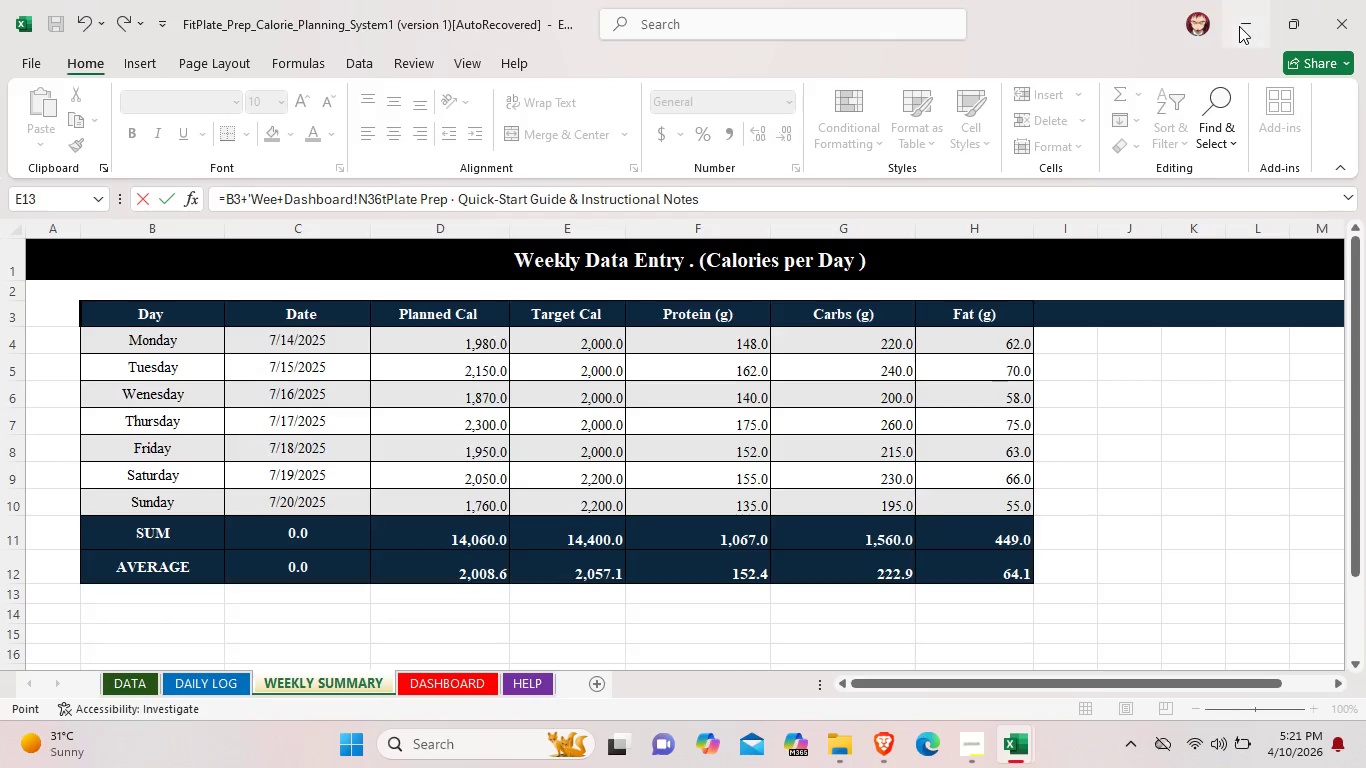 
left_click([1239, 26])